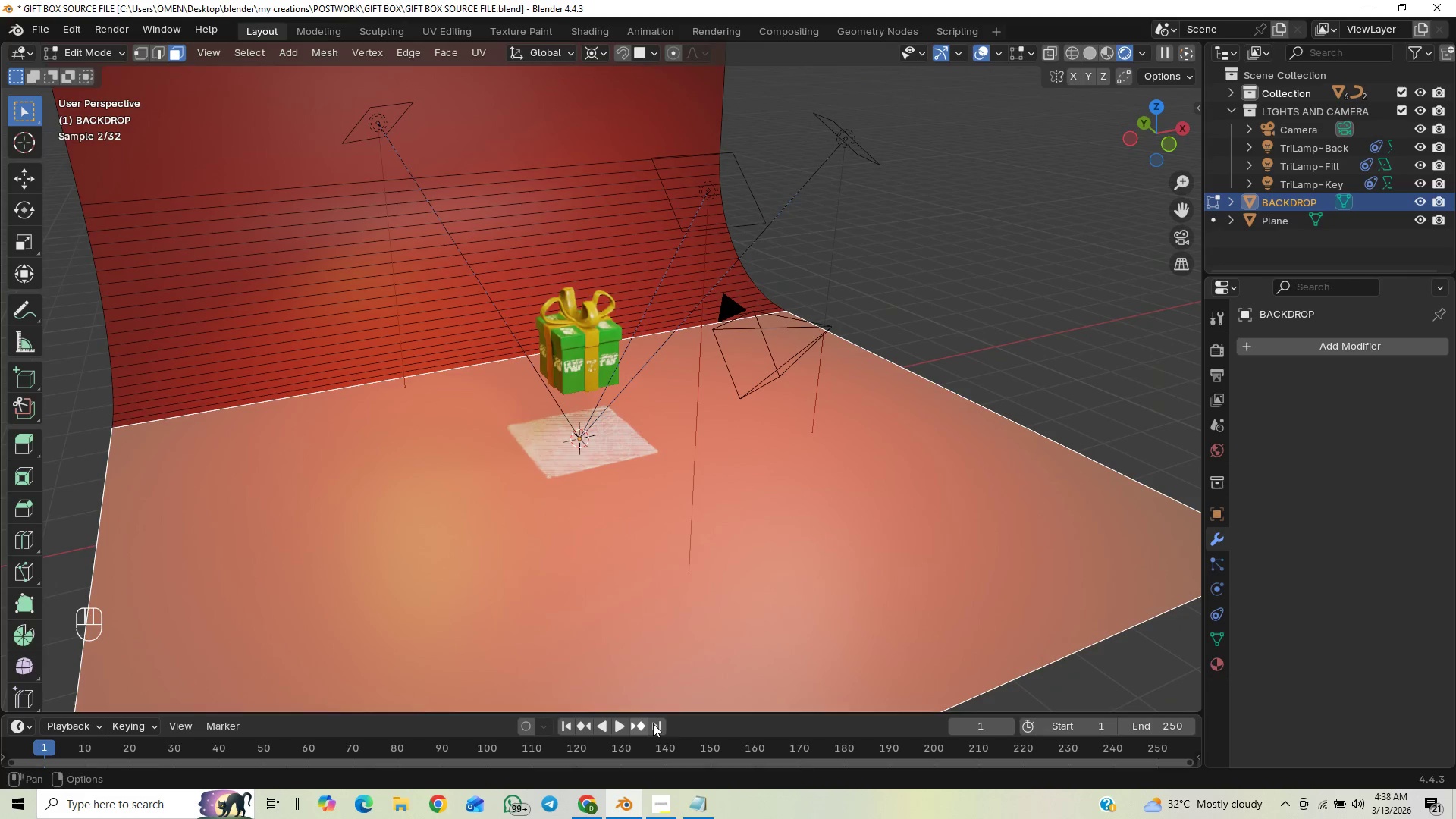 
left_click([659, 816])